 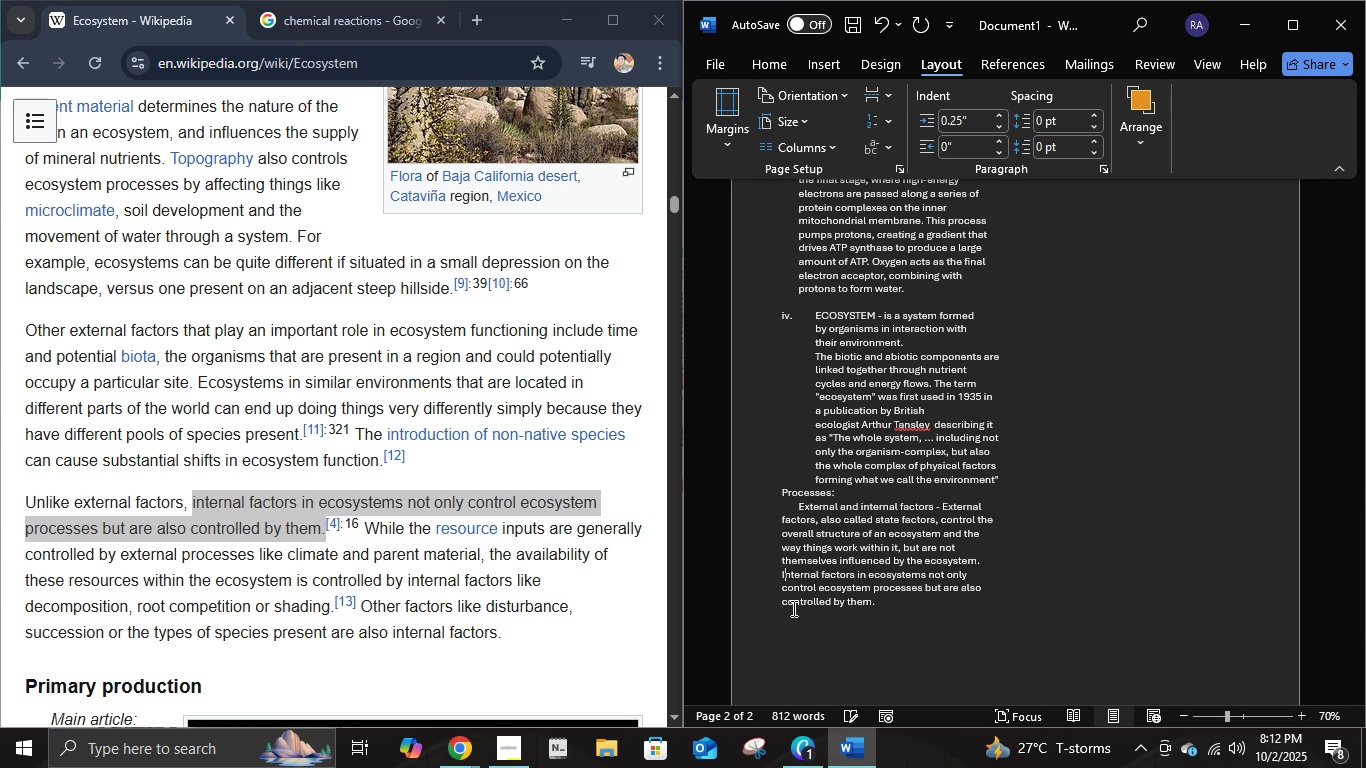 
key(Shift+ShiftLeft)
 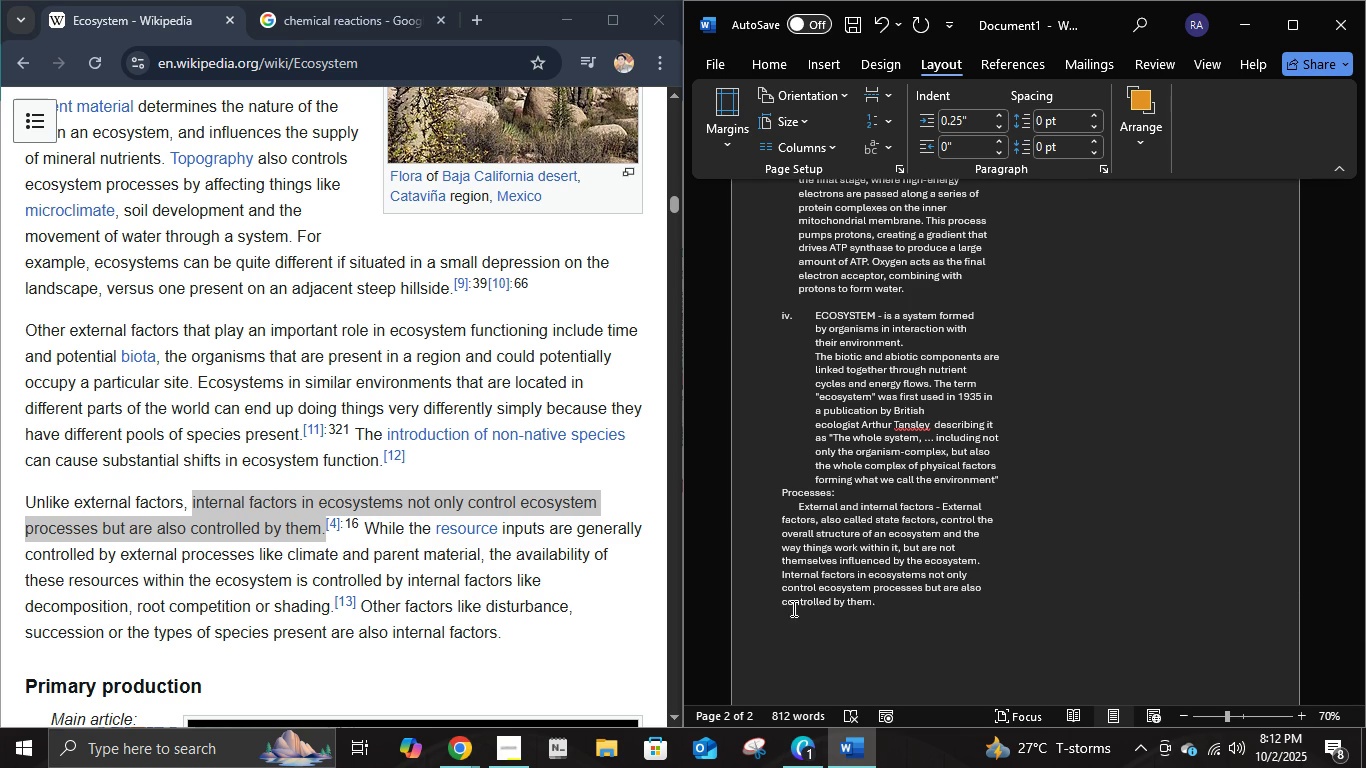 
key(CapsLock)
 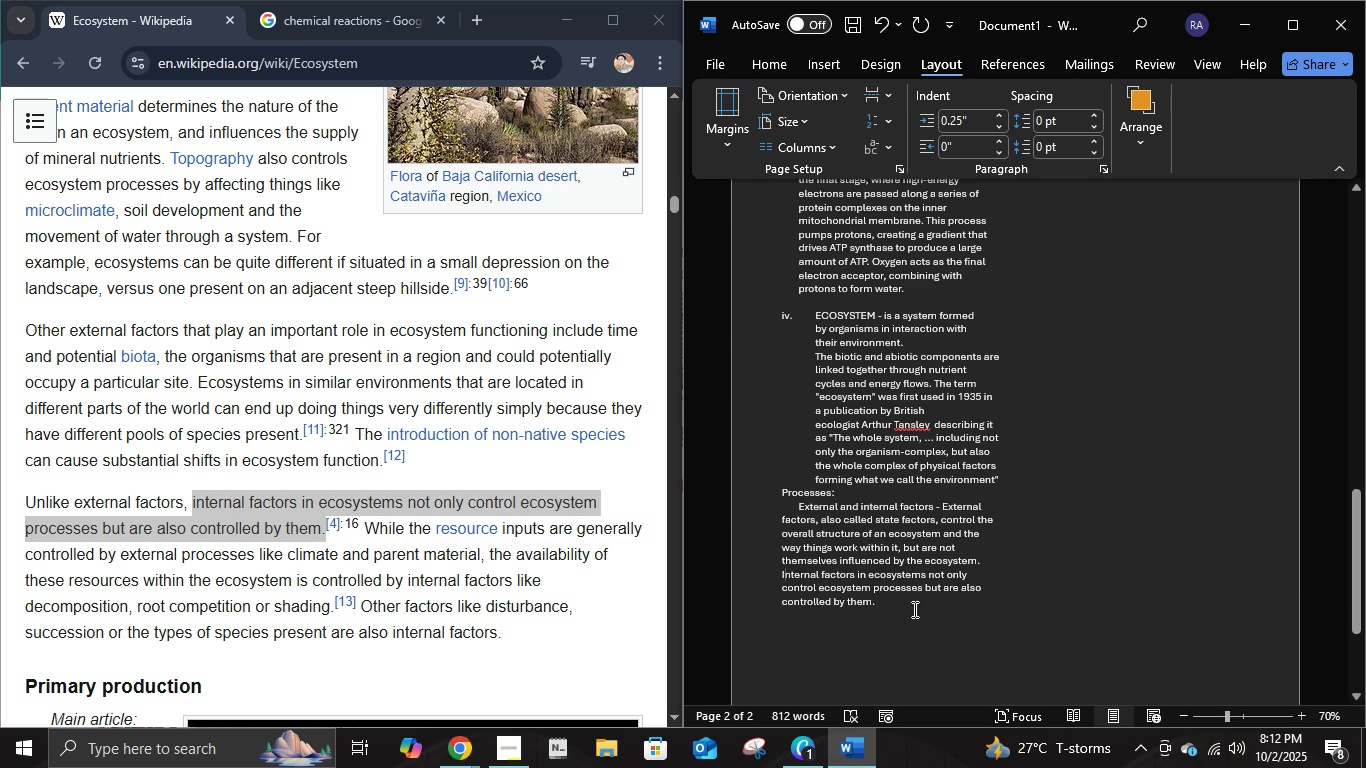 
left_click([913, 609])
 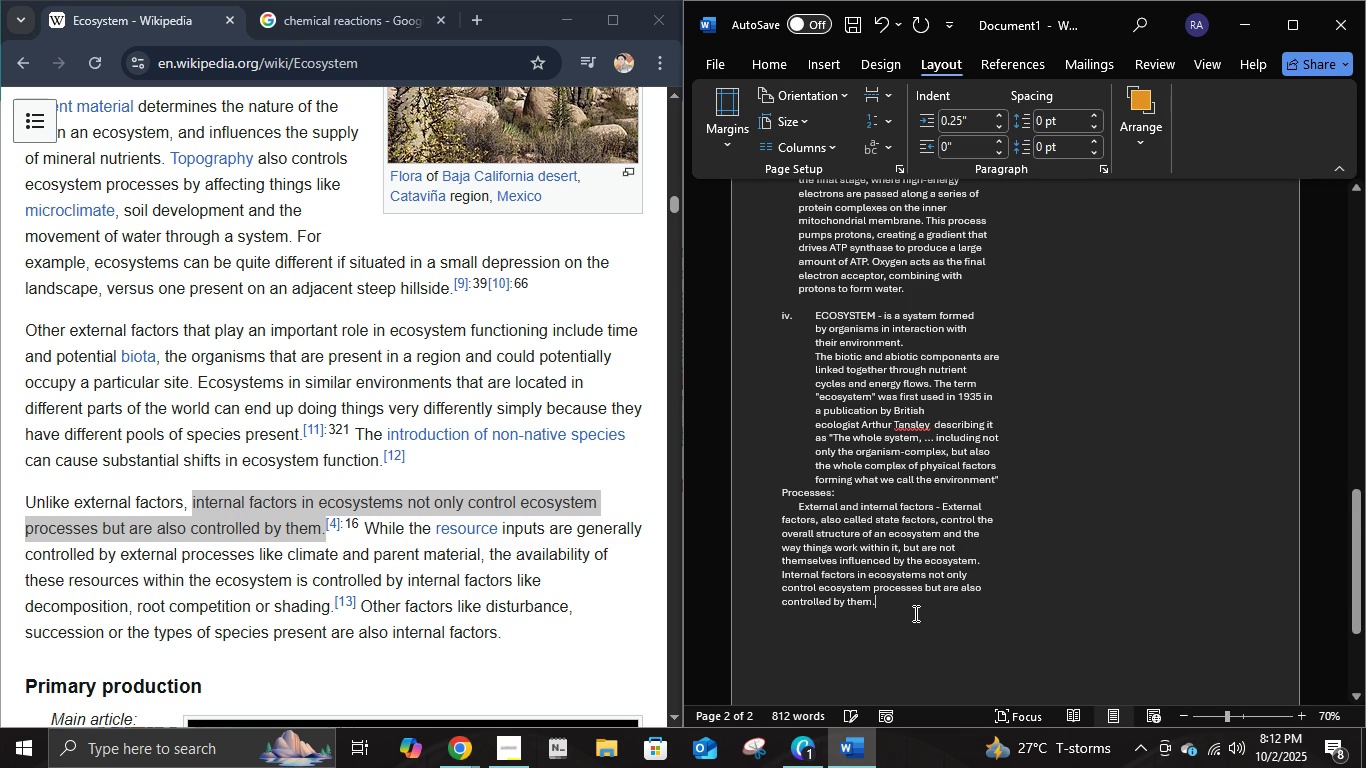 
scroll: coordinate [571, 548], scroll_direction: down, amount: 11.0
 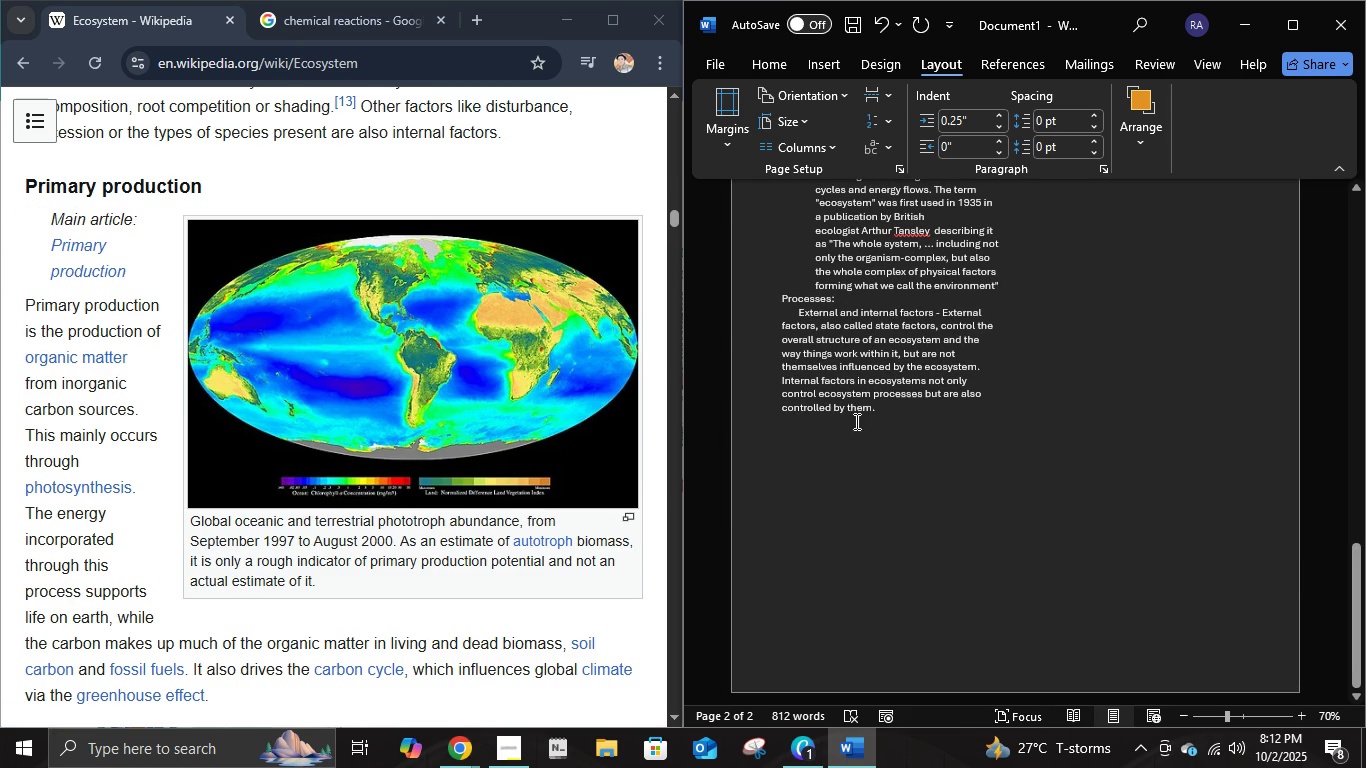 
key(NumpadEnter)